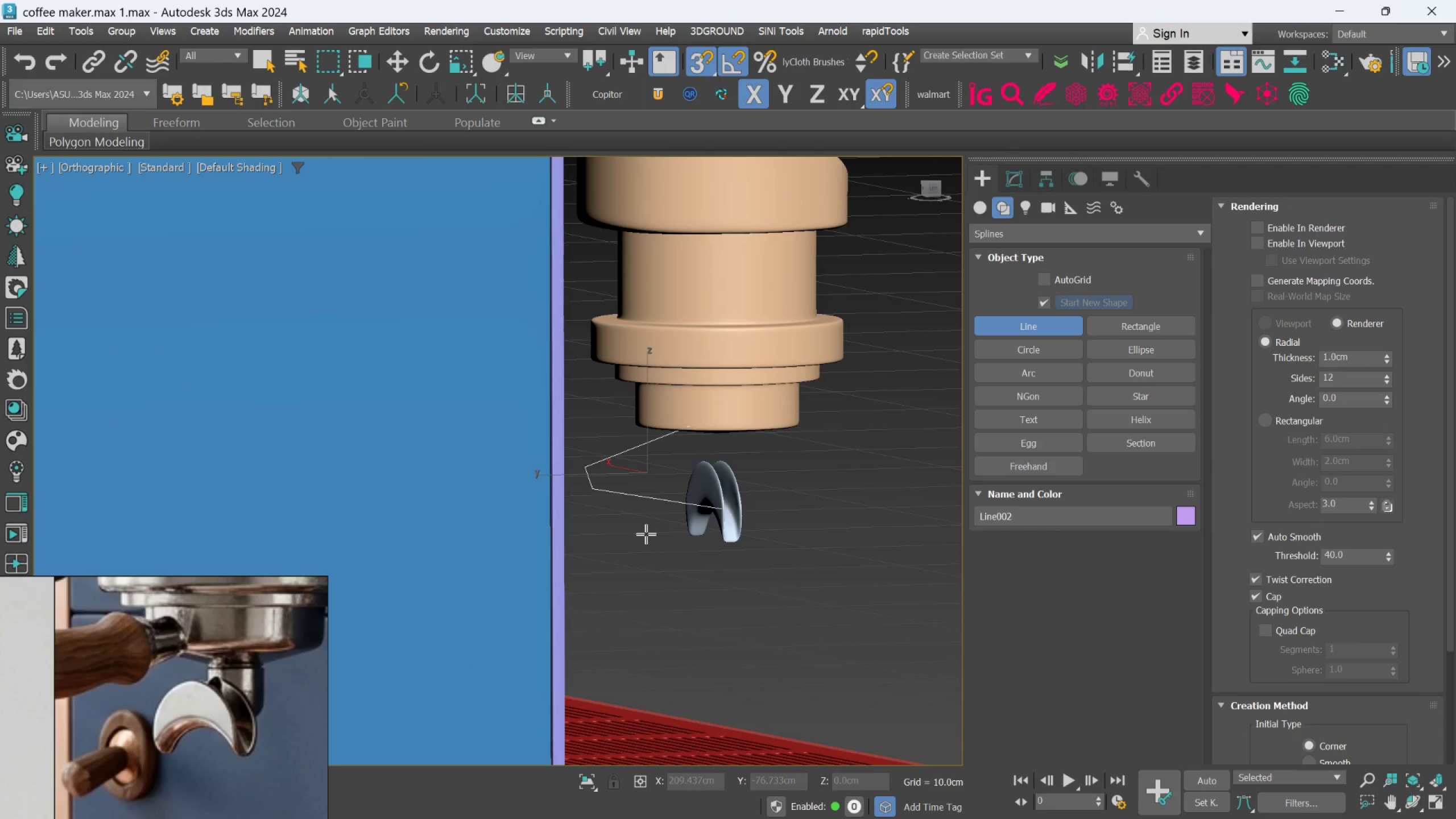 
key(Control+X)
 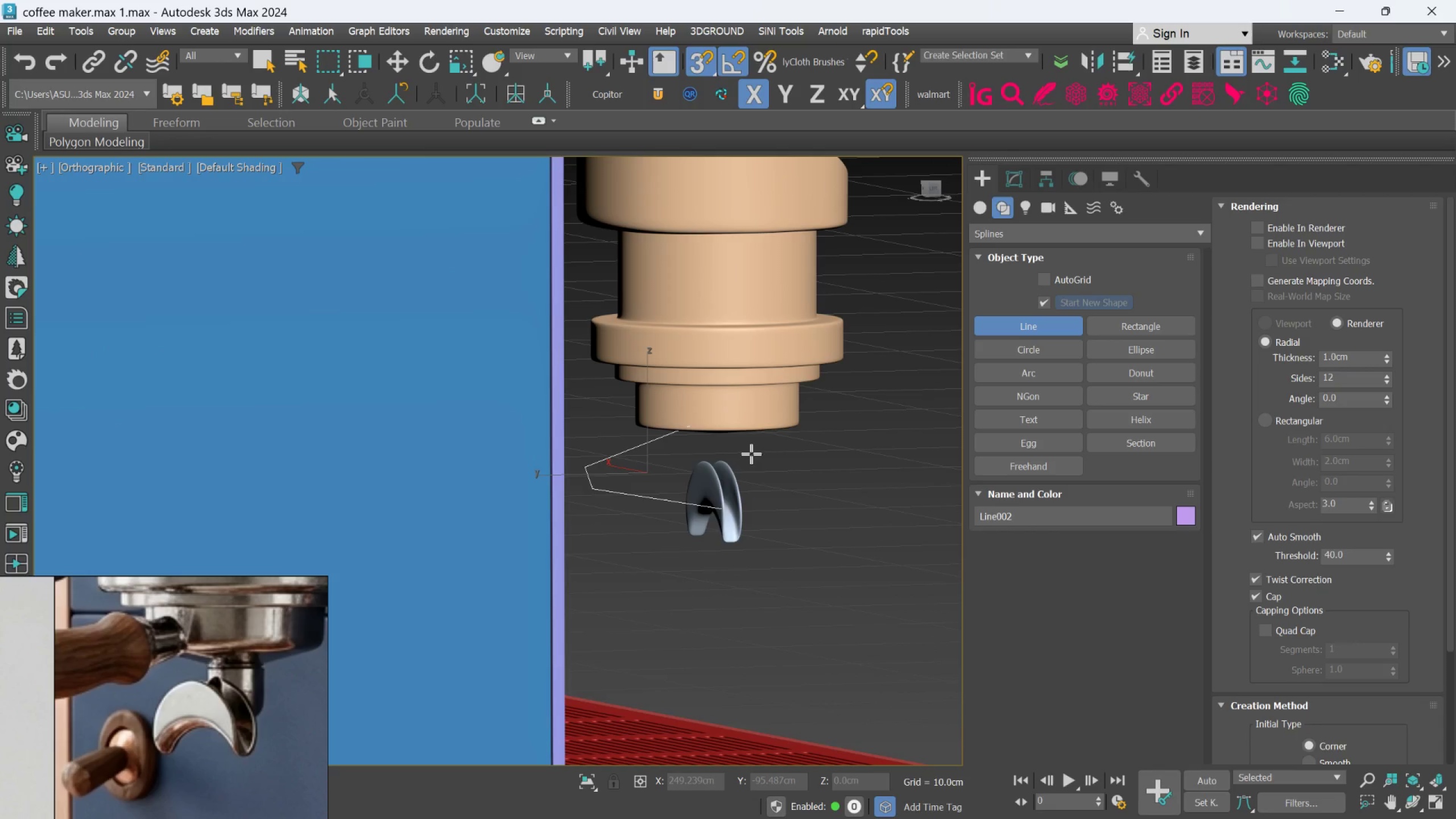 
scroll: coordinate [767, 454], scroll_direction: up, amount: 2.0
 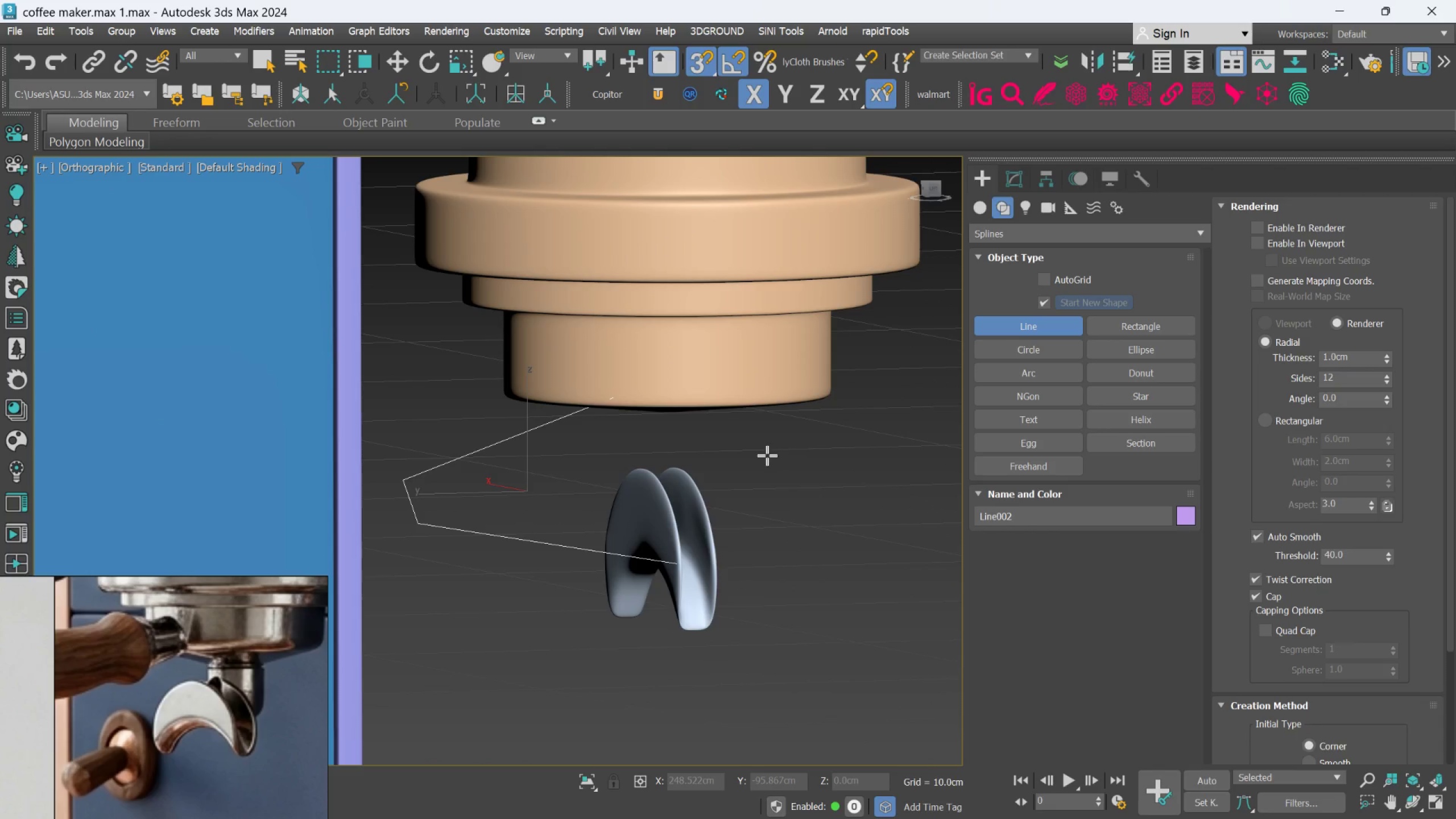 
scroll: coordinate [767, 458], scroll_direction: down, amount: 1.0
 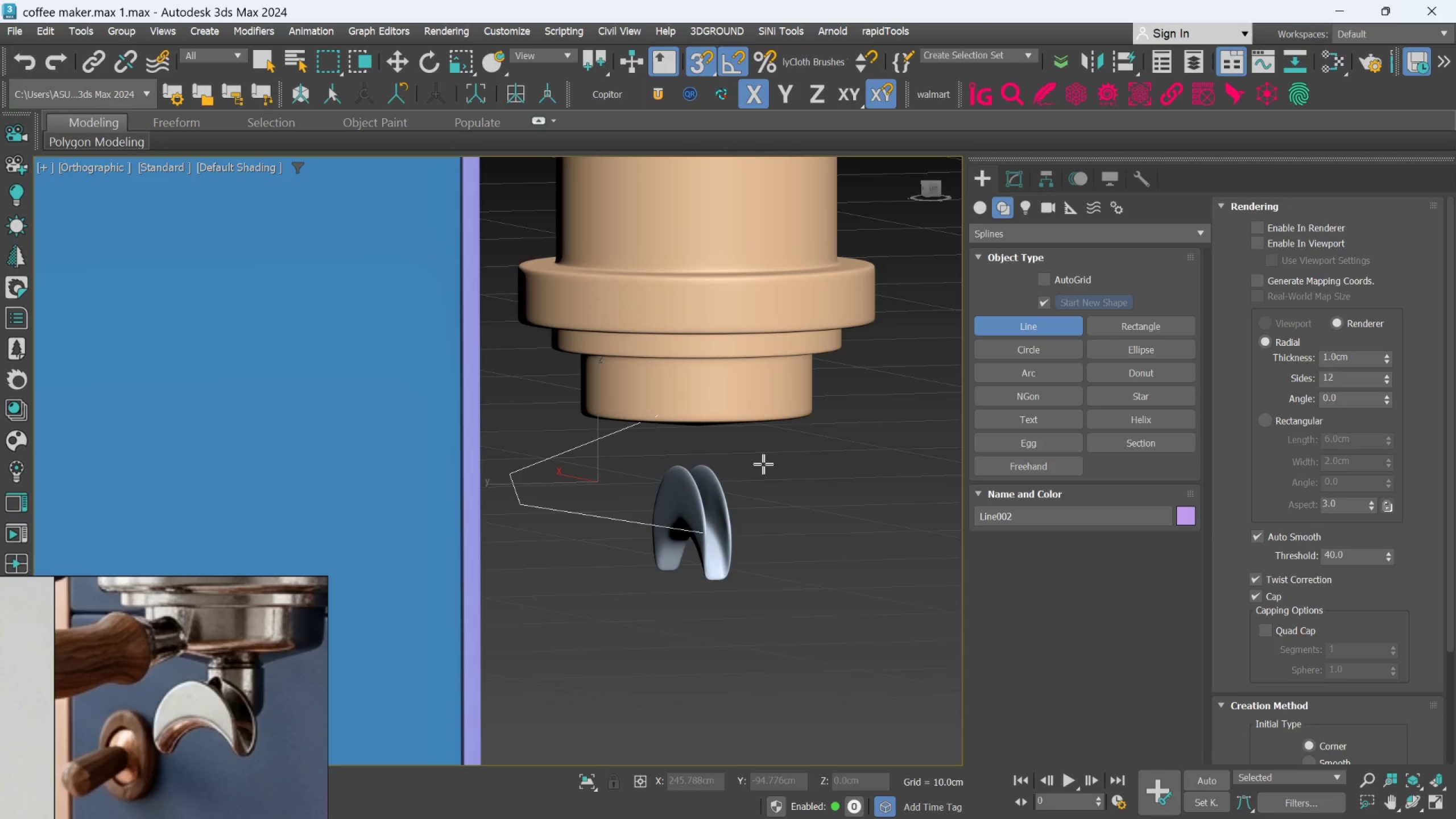 
left_click([1010, 170])
 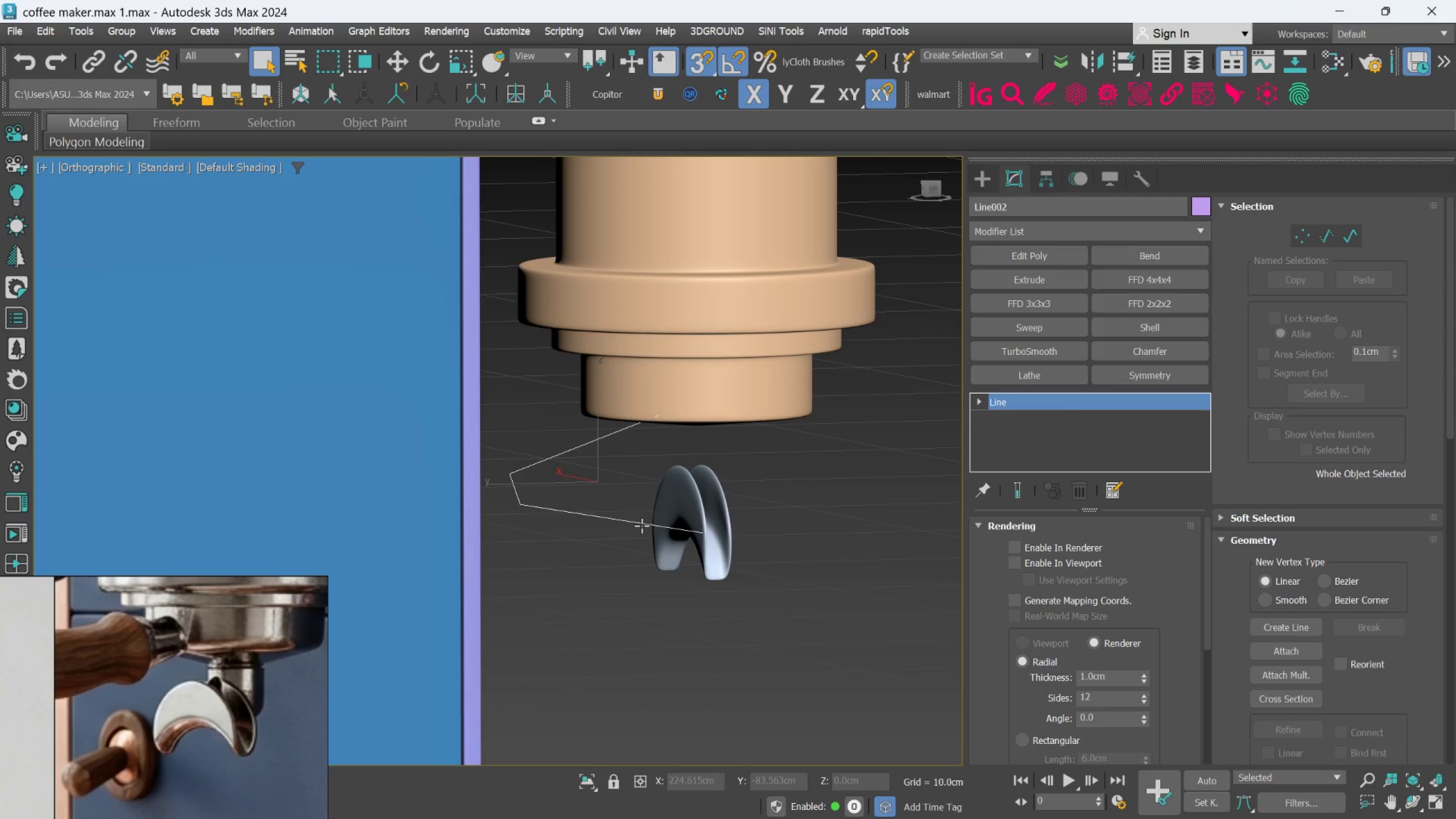 
left_click([642, 523])
 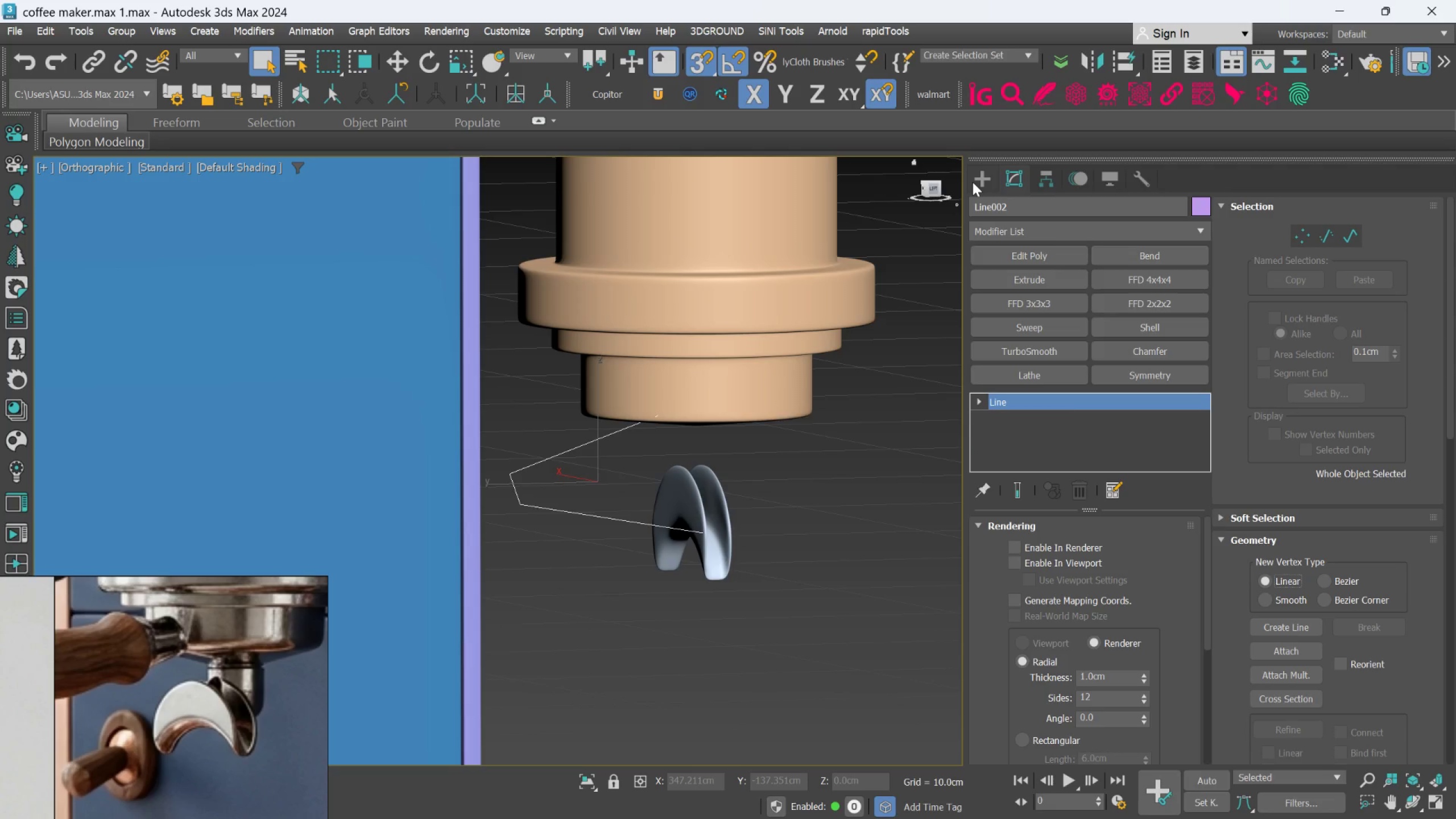 
key(Delete)
 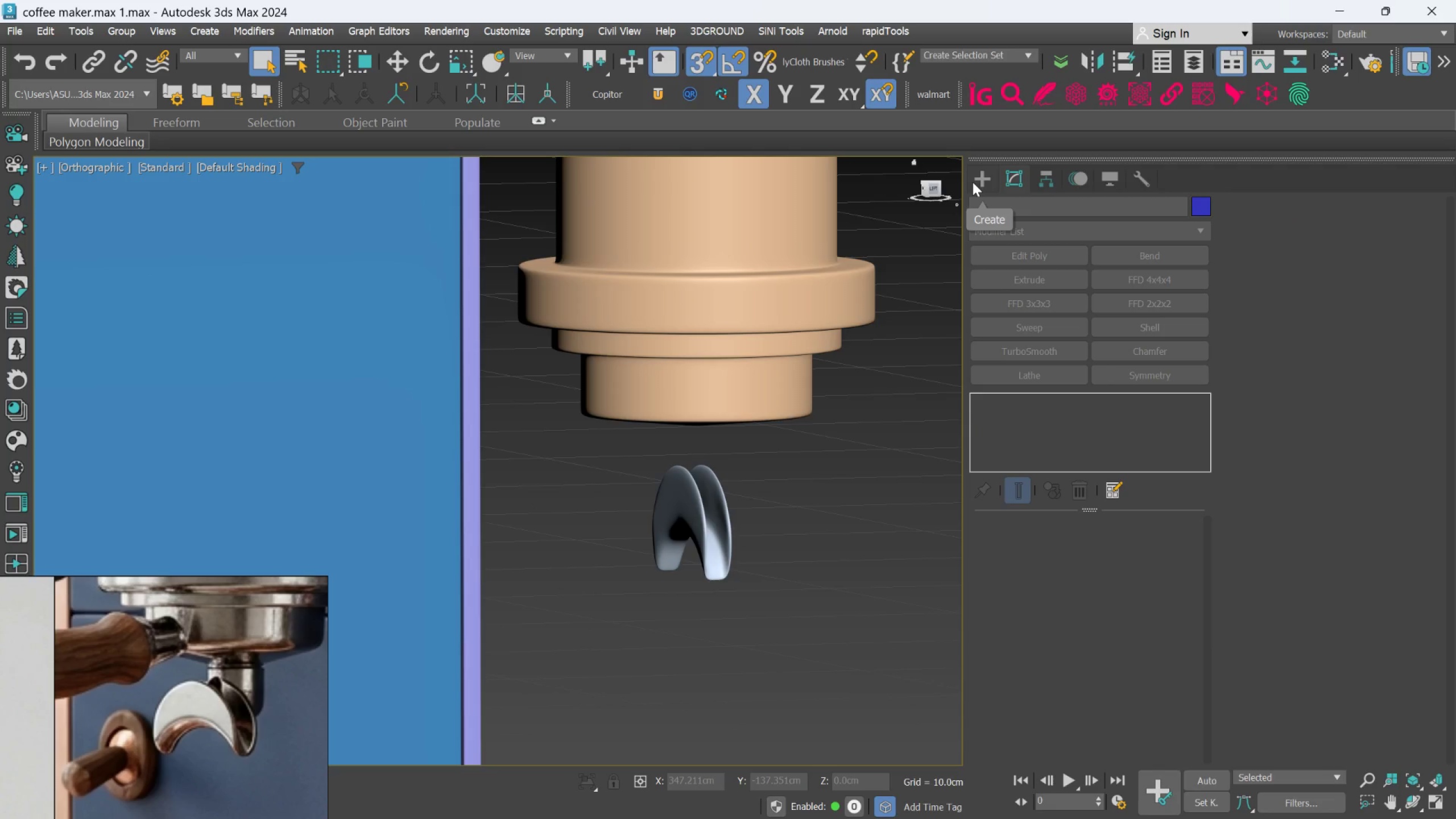 
key(L)
 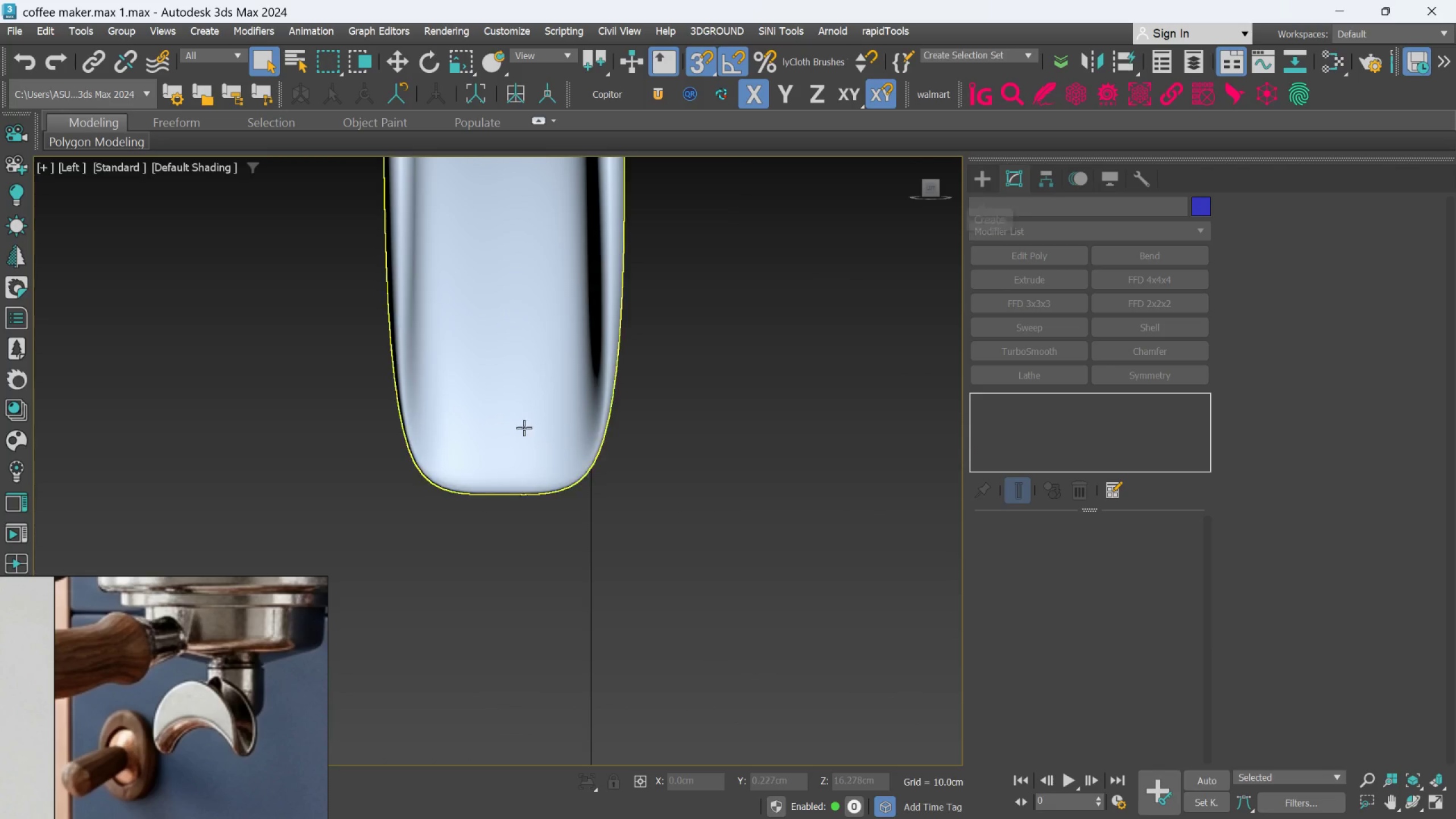 
scroll: coordinate [533, 425], scroll_direction: down, amount: 7.0
 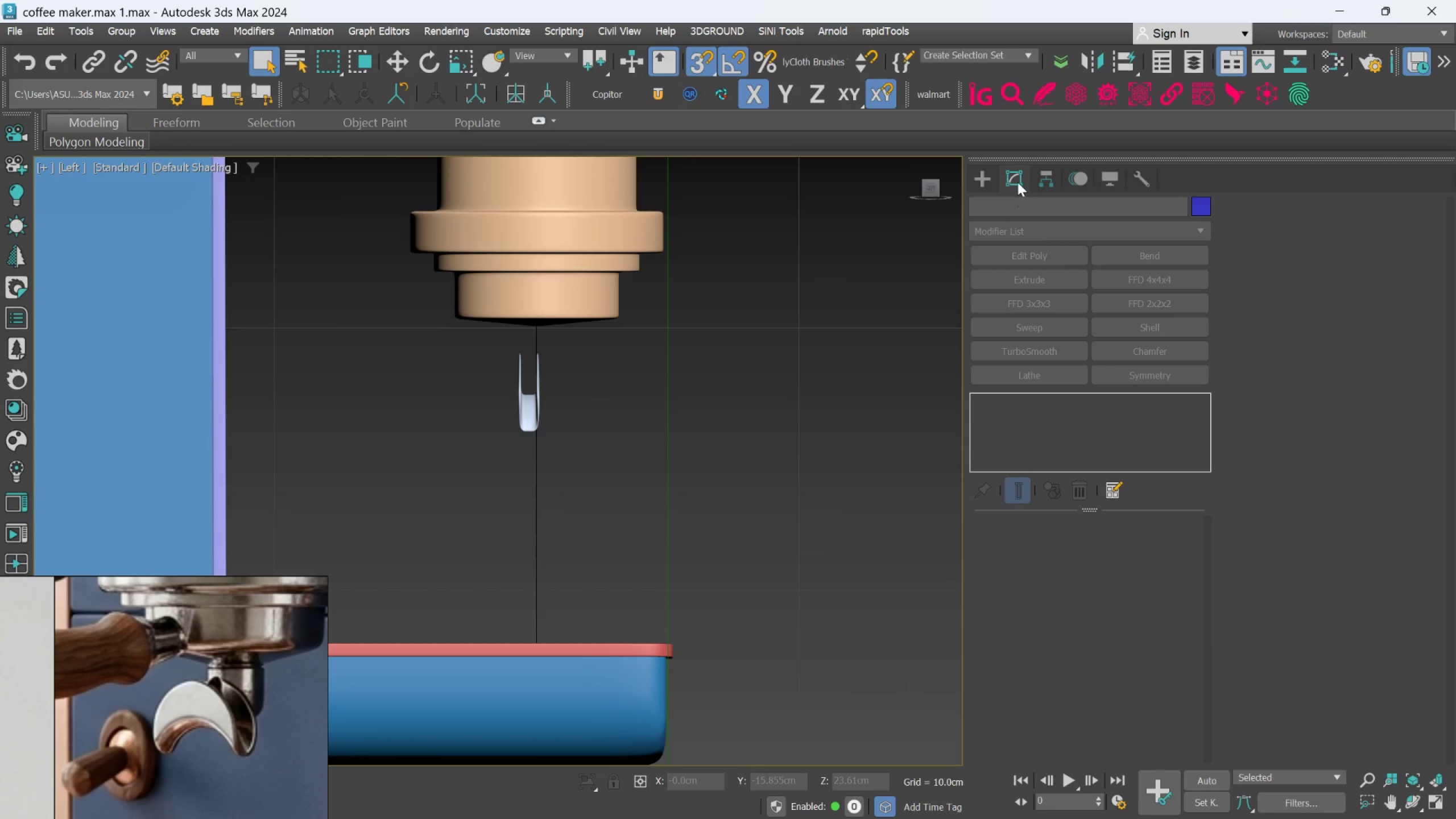 
left_click([983, 173])
 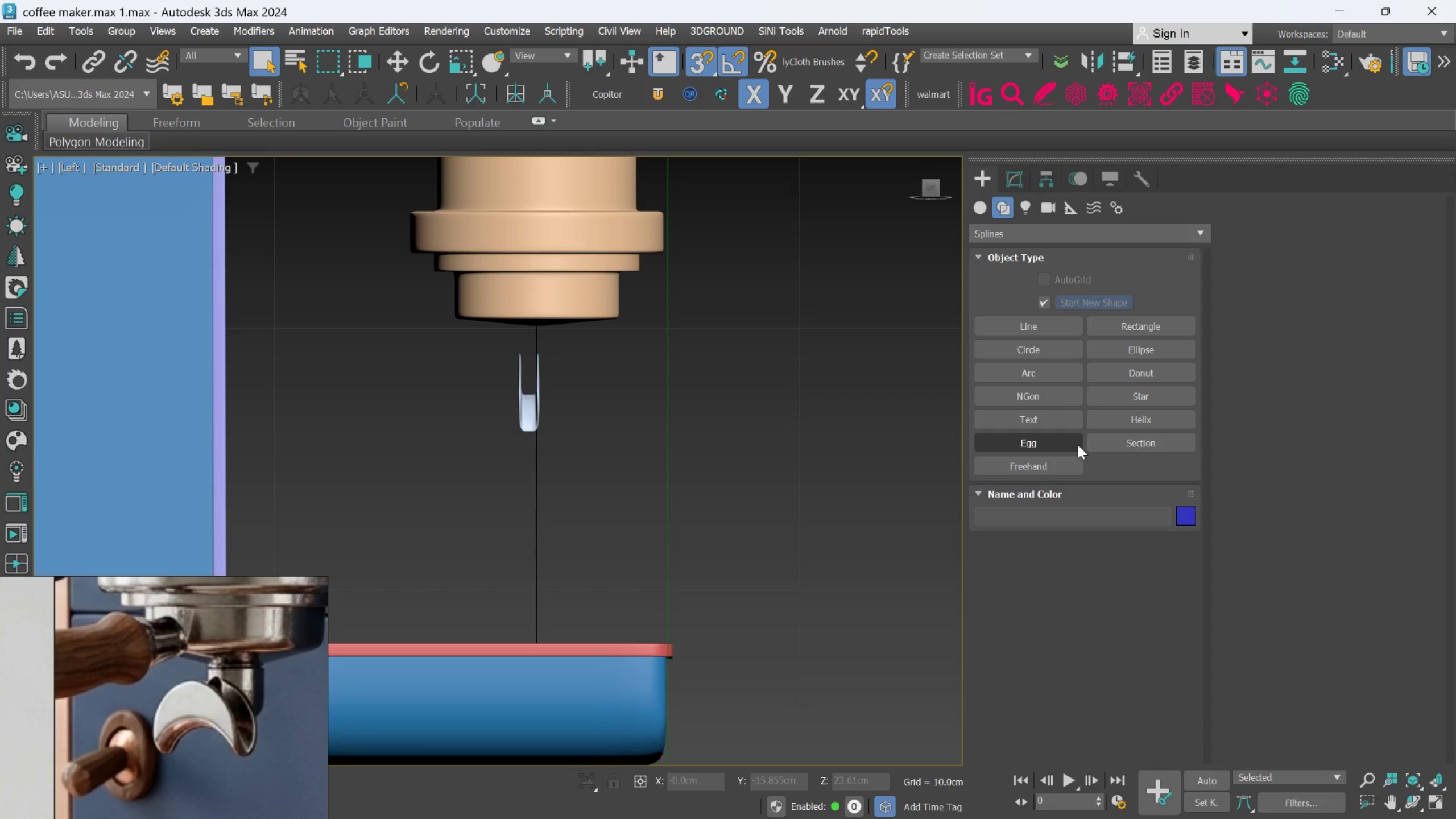 
wait(14.68)
 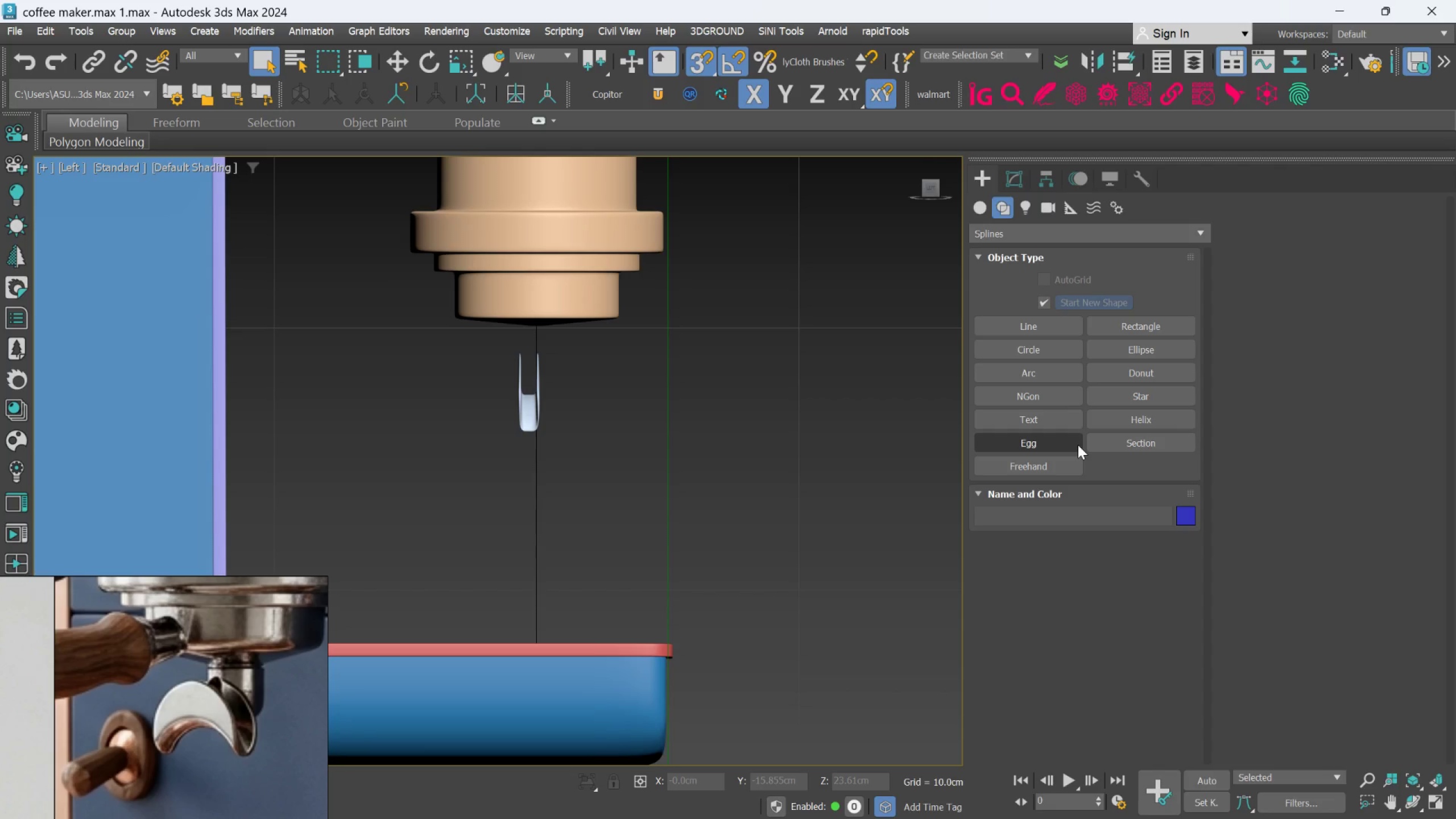 
key(S)
 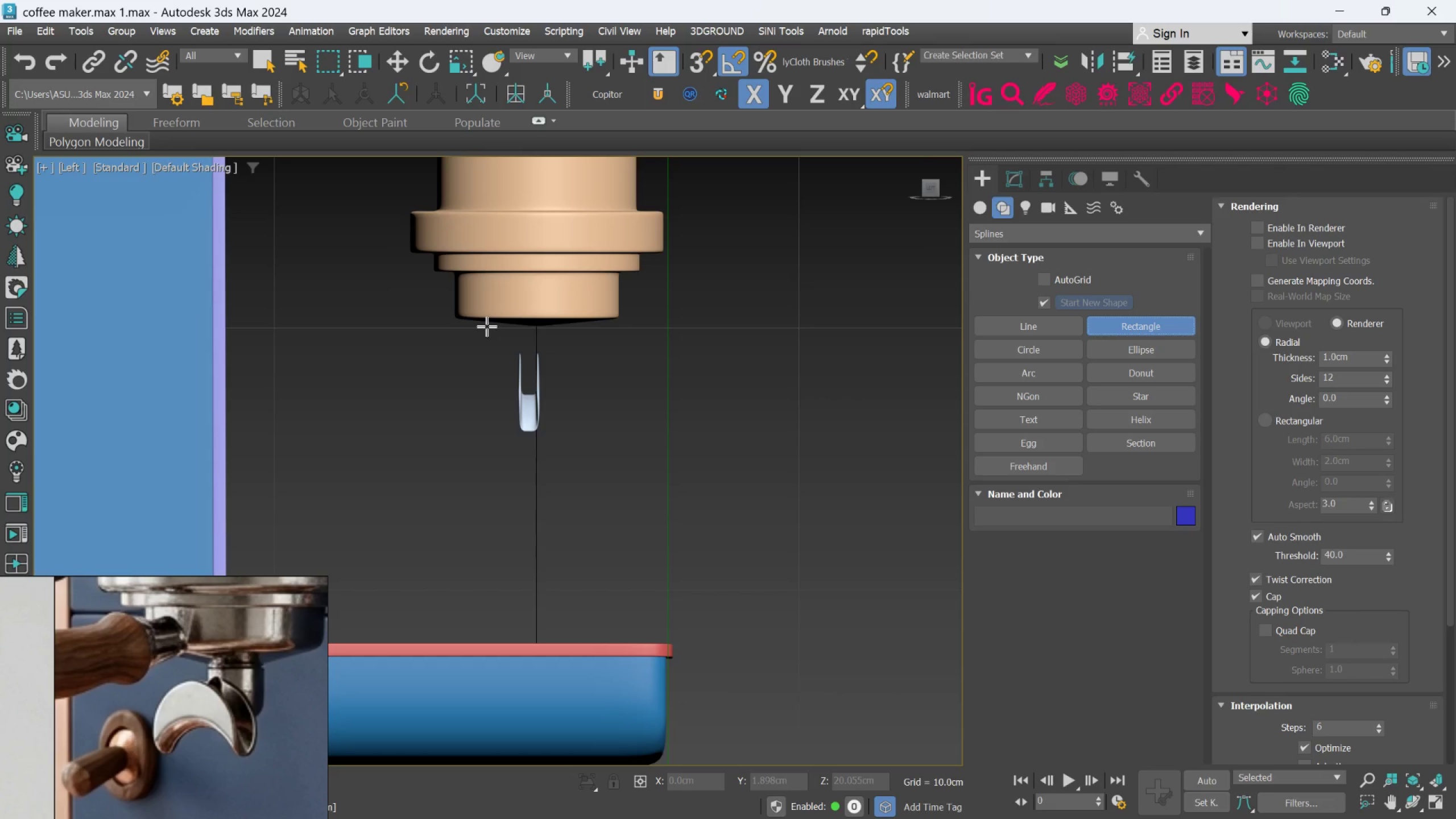 
left_click_drag(start_coordinate=[487, 326], to_coordinate=[518, 422])
 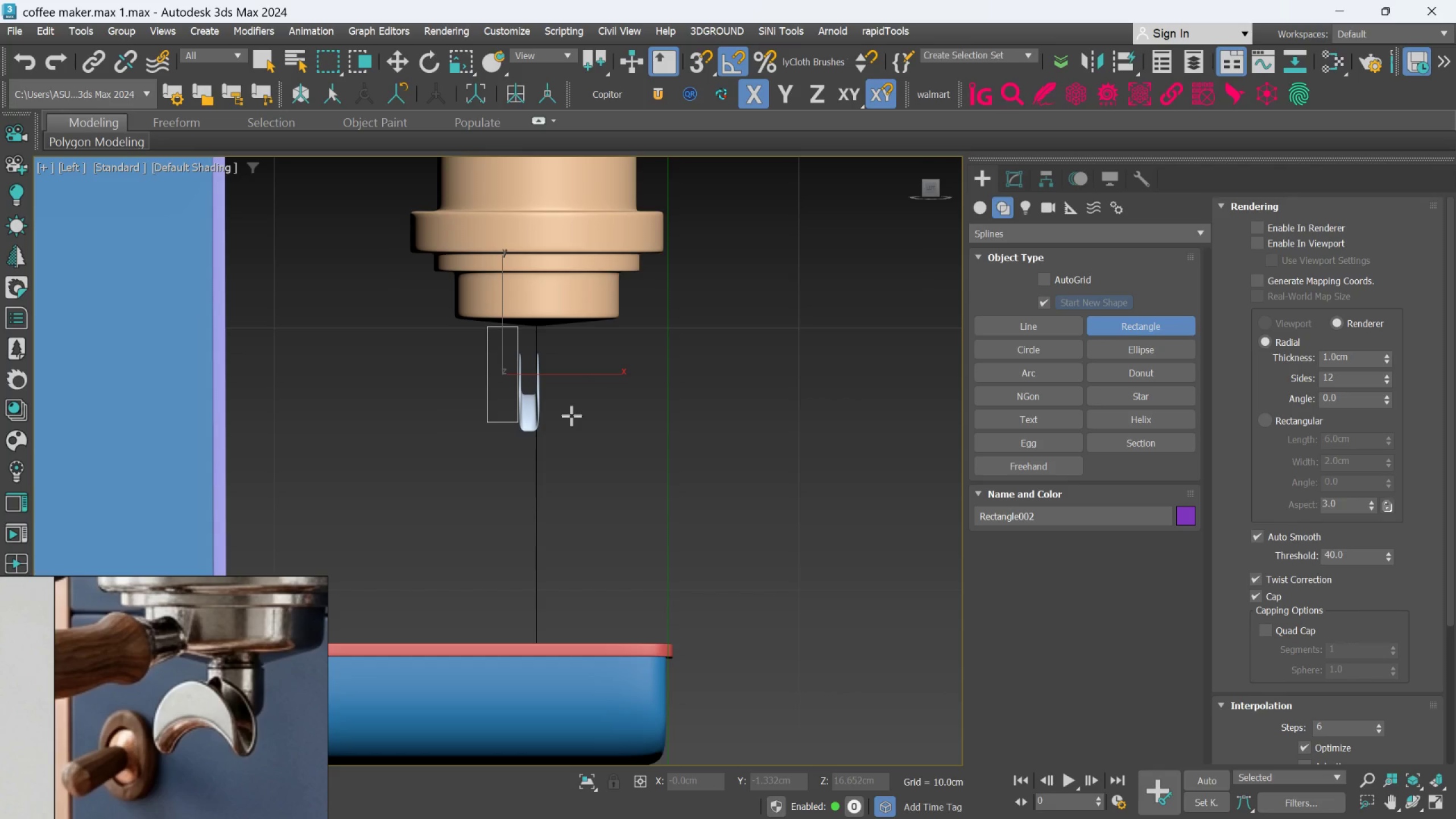 
scroll: coordinate [571, 415], scroll_direction: down, amount: 2.0
 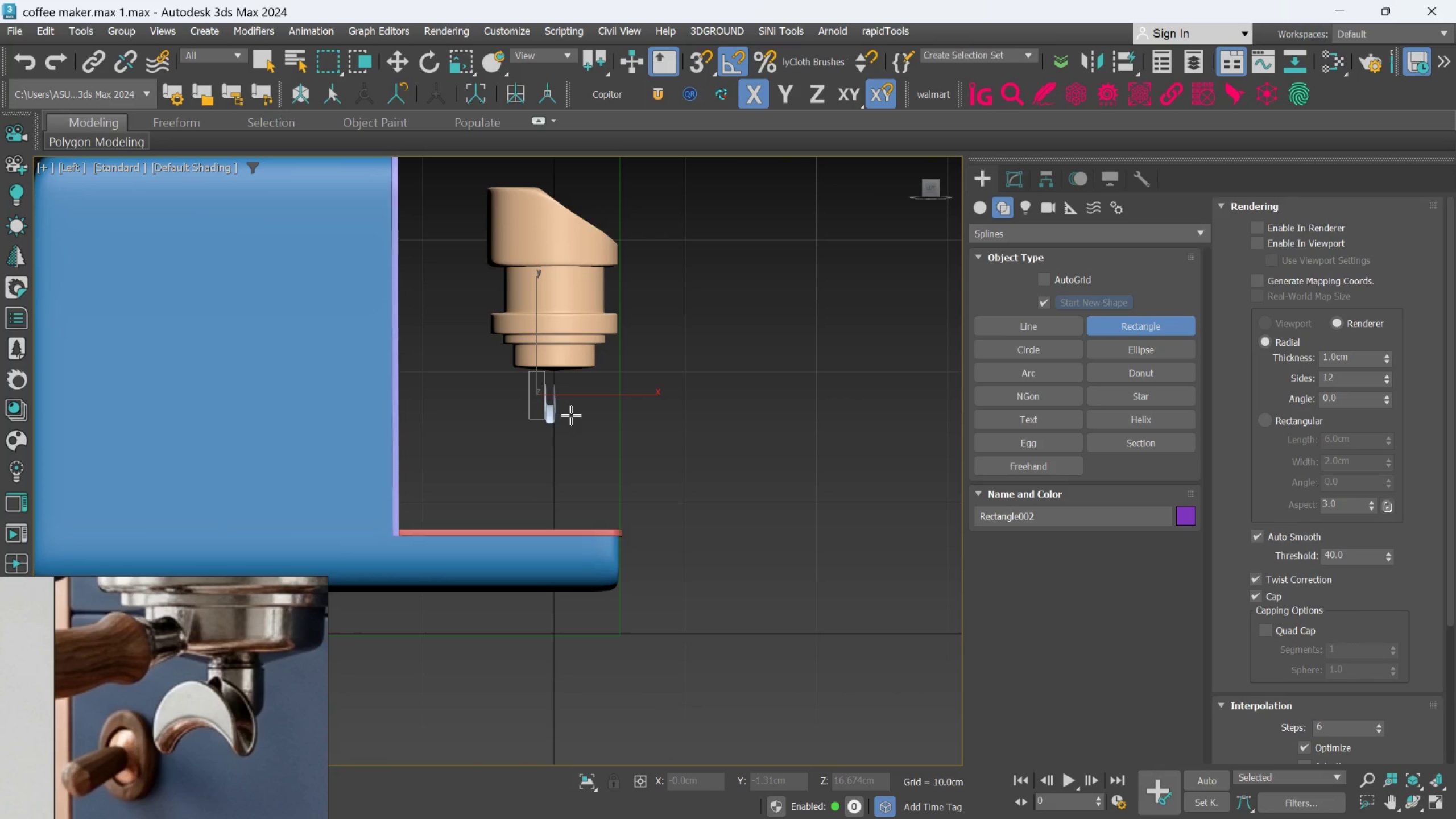 
hold_key(key=AltLeft, duration=1.17)
 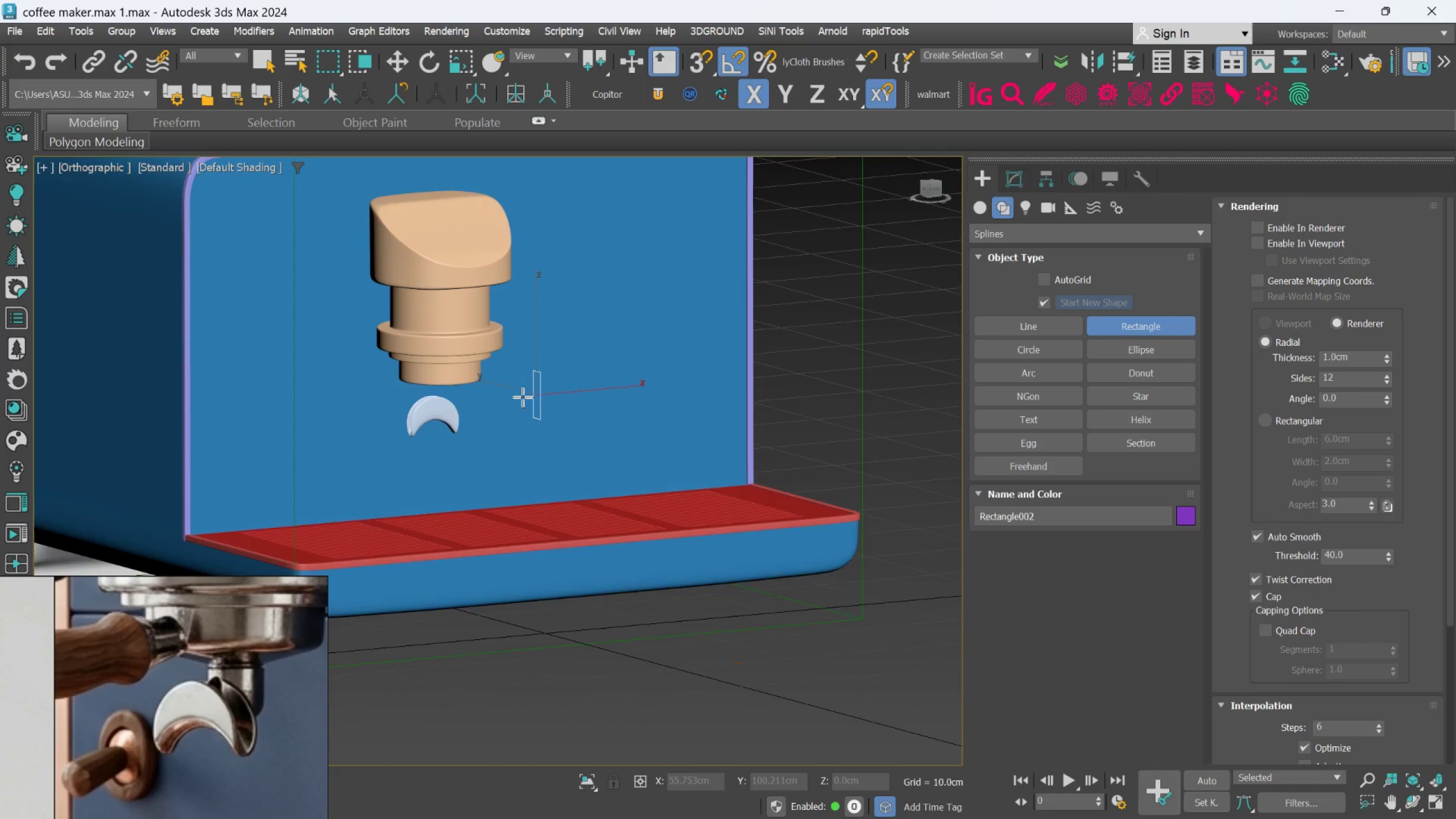 
scroll: coordinate [545, 387], scroll_direction: up, amount: 4.0
 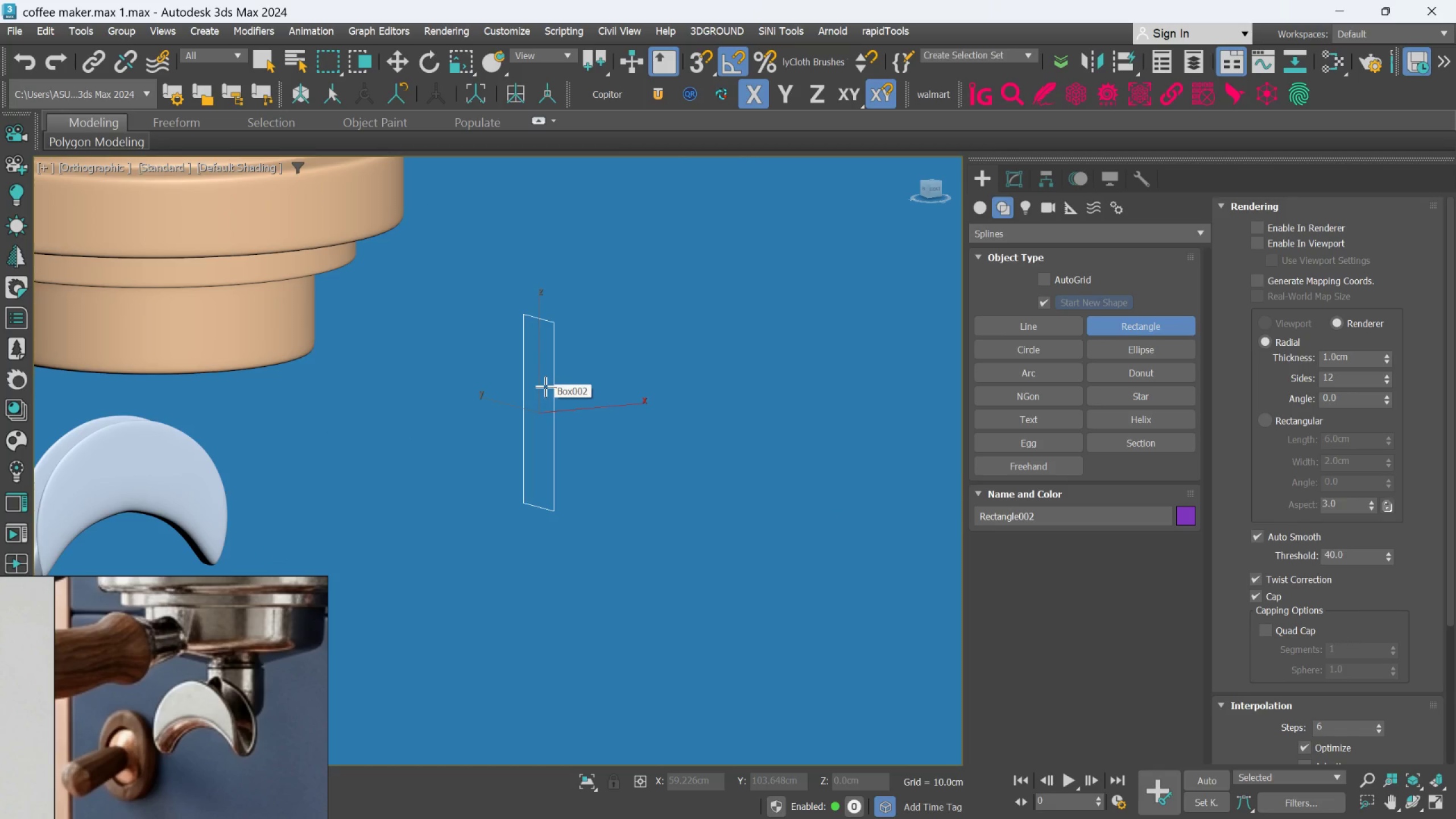 
key(L)
 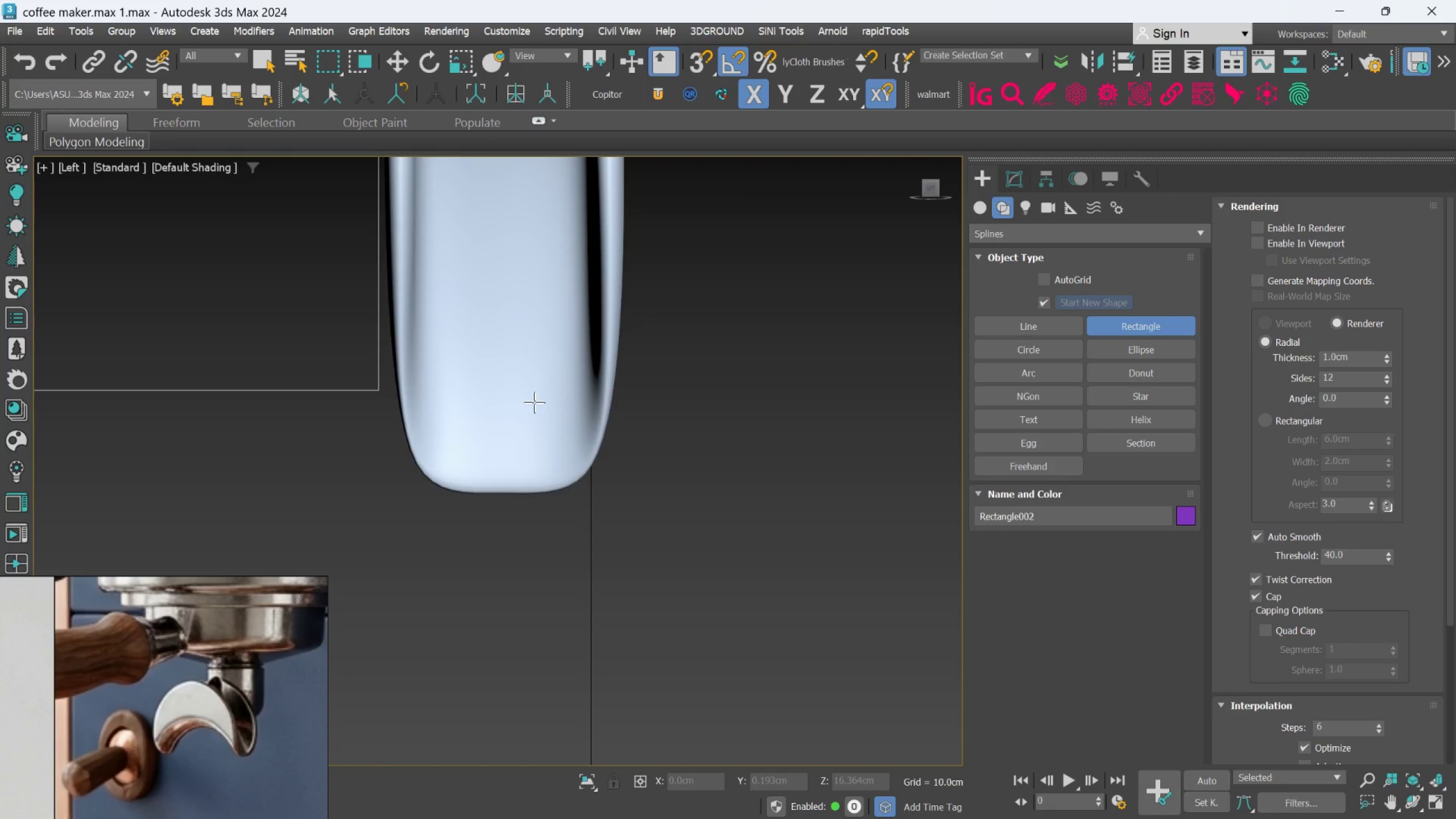 
scroll: coordinate [531, 396], scroll_direction: down, amount: 7.0
 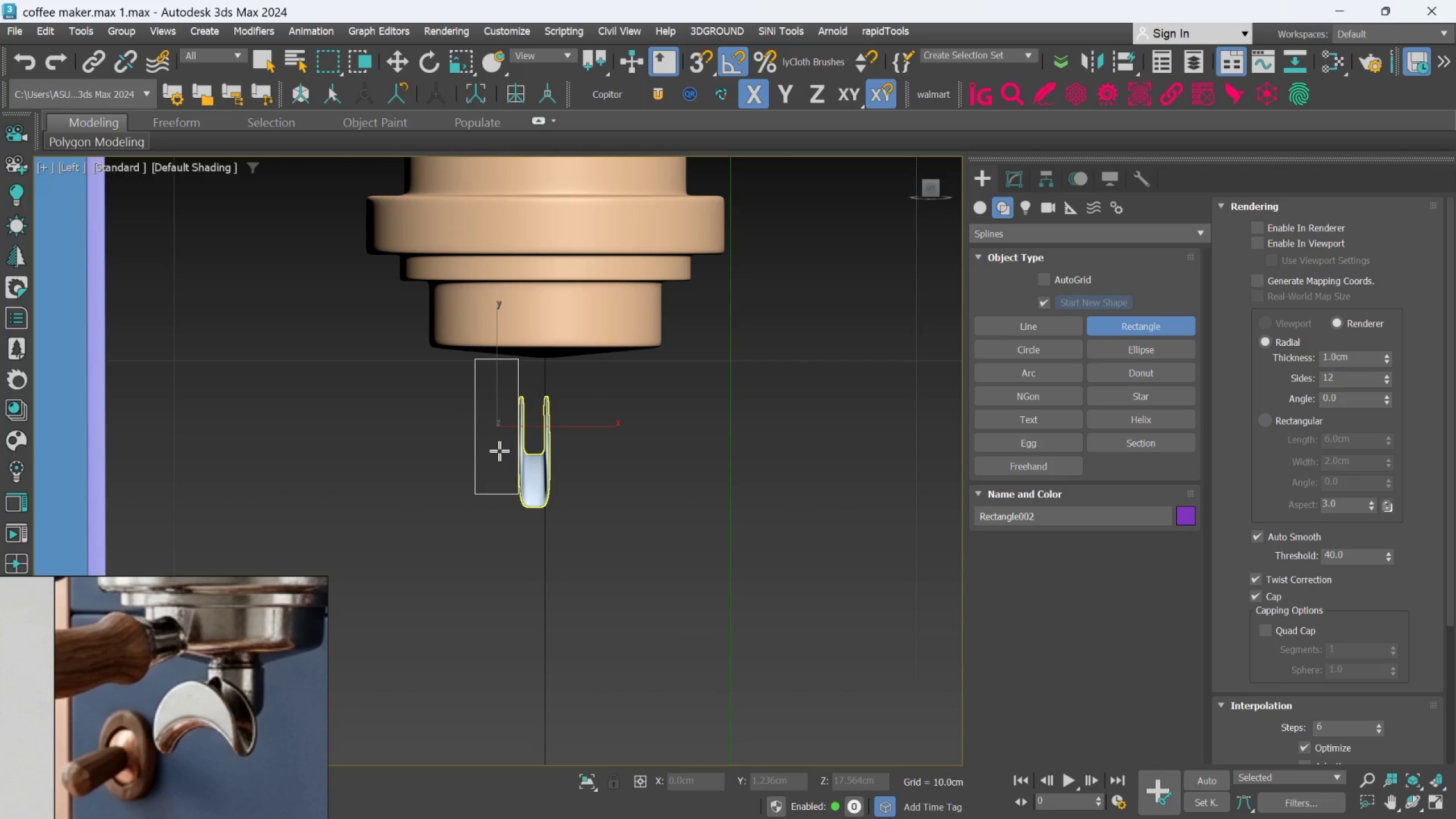 
scroll: coordinate [483, 461], scroll_direction: up, amount: 1.0
 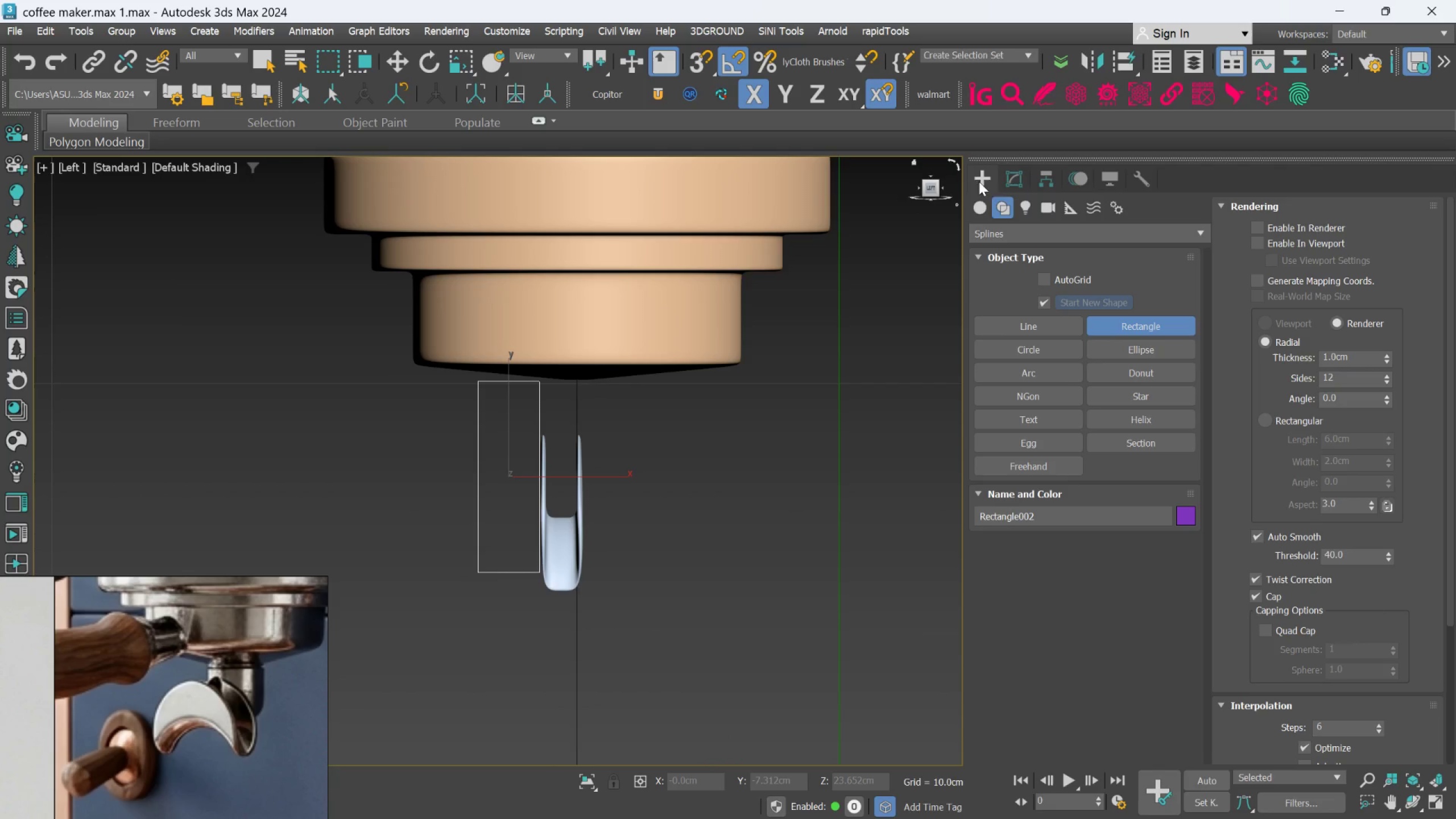 
left_click([1003, 179])
 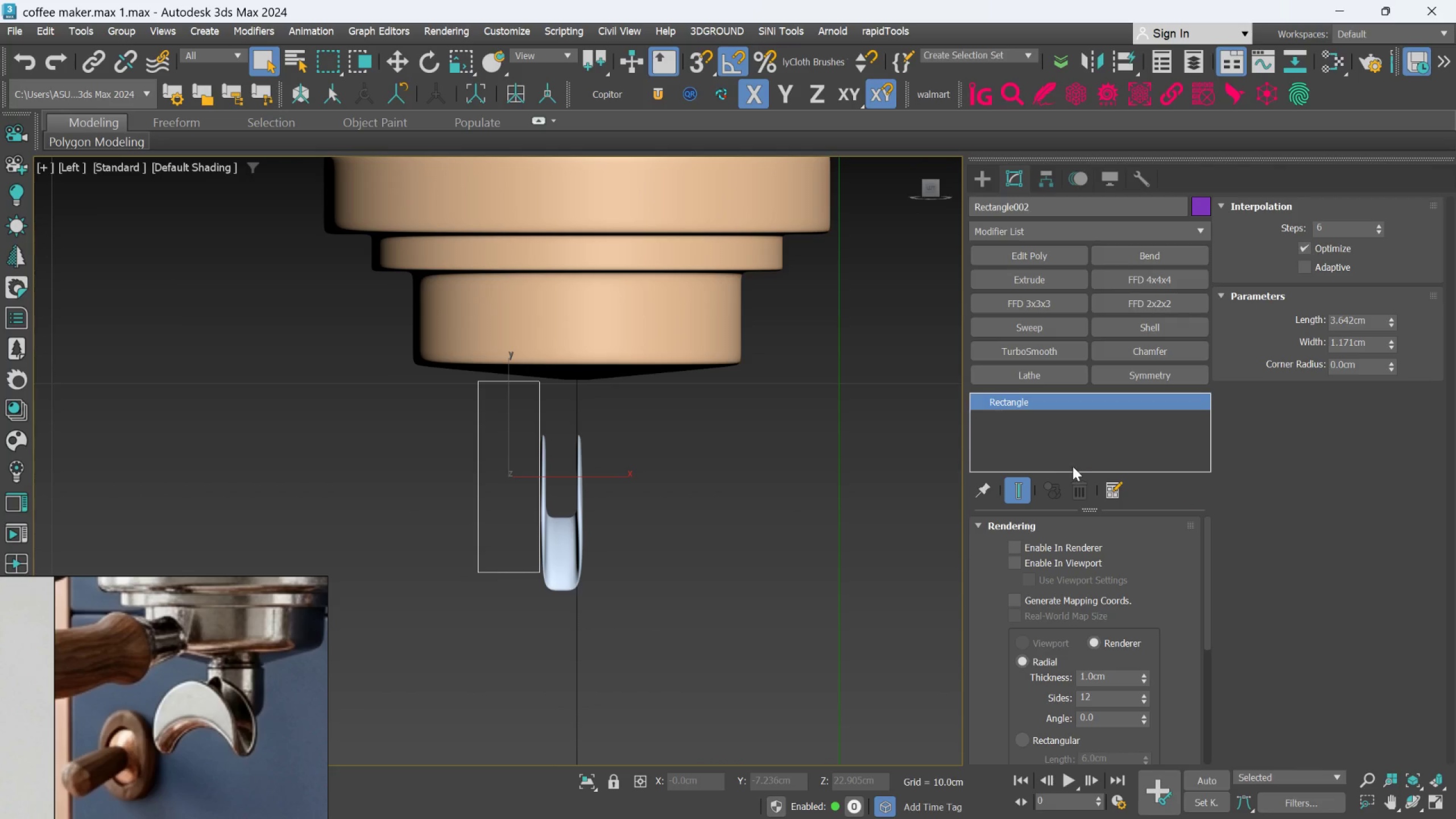 
wait(5.2)
 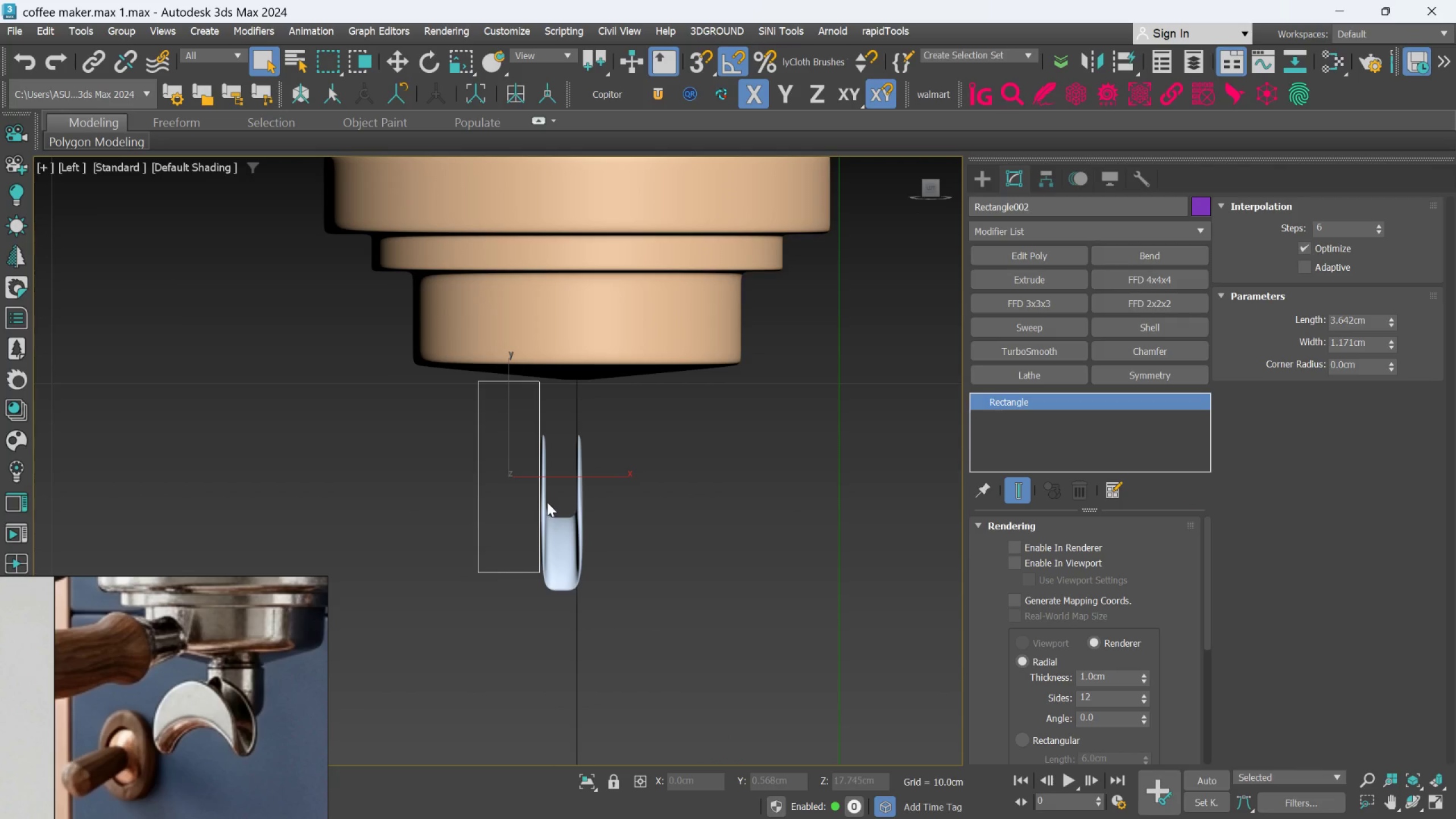 
left_click([1056, 235])
 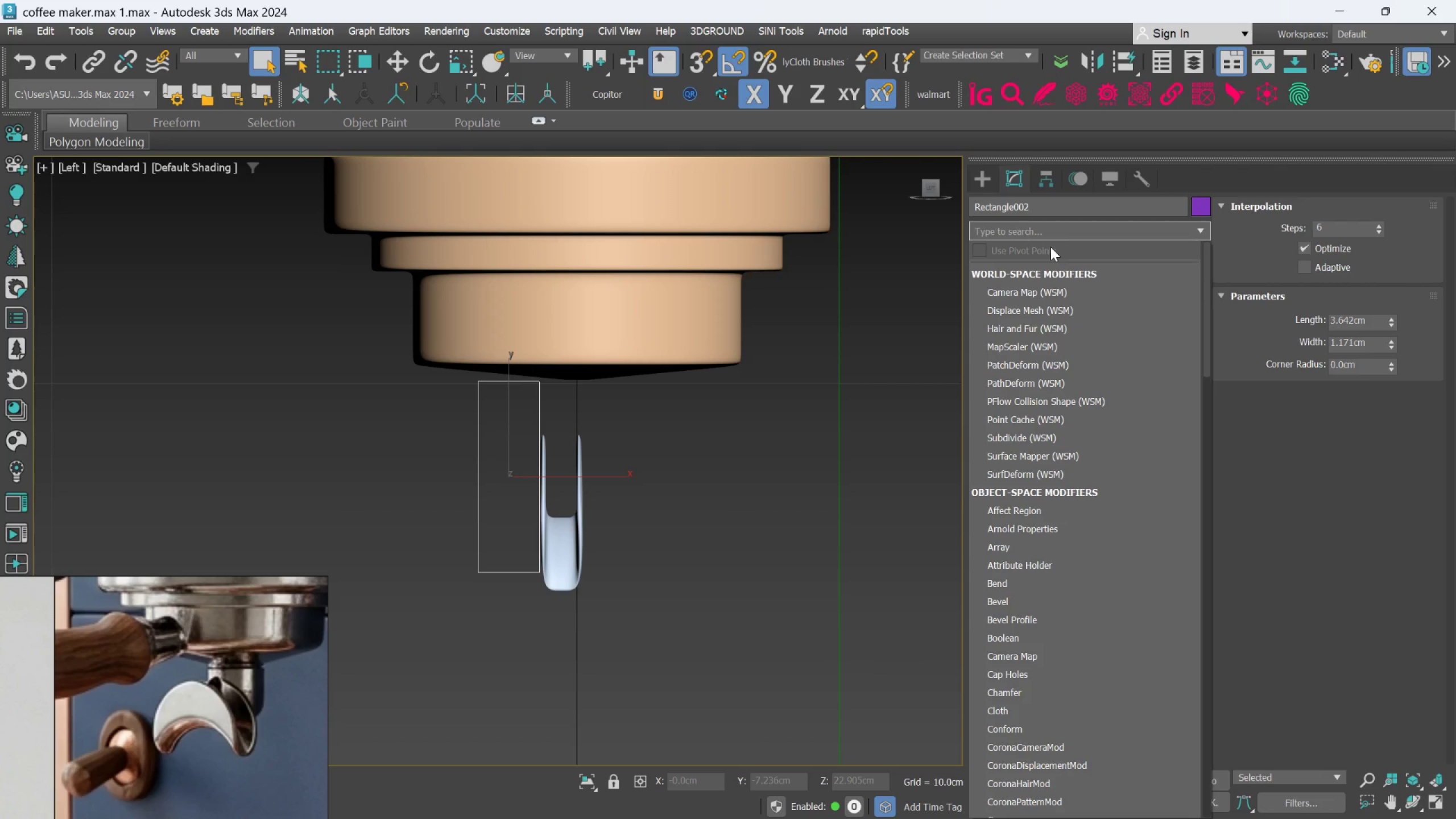 
type(ed)
 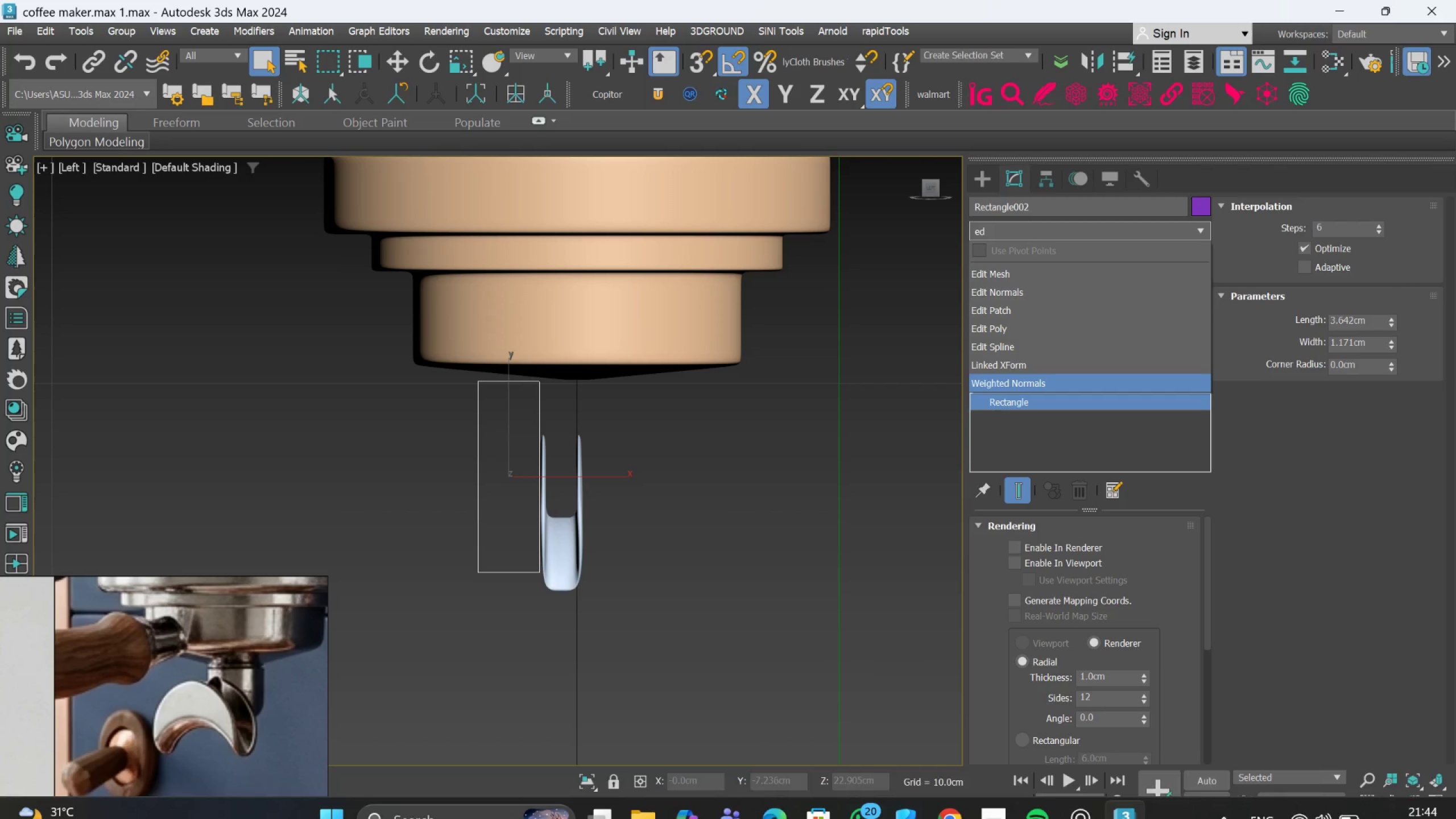 
mouse_move([1029, 797])
 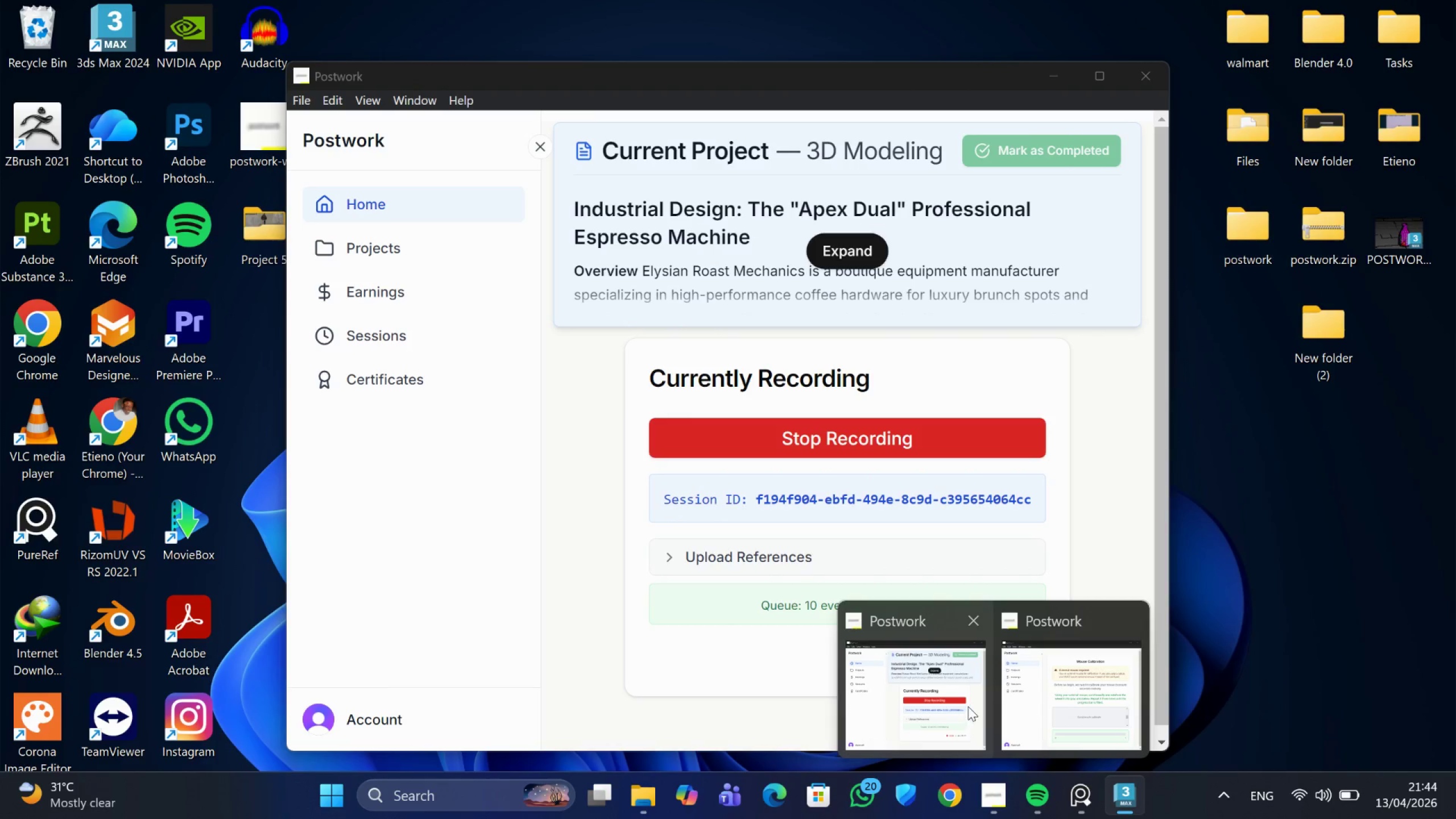 
wait(5.07)
 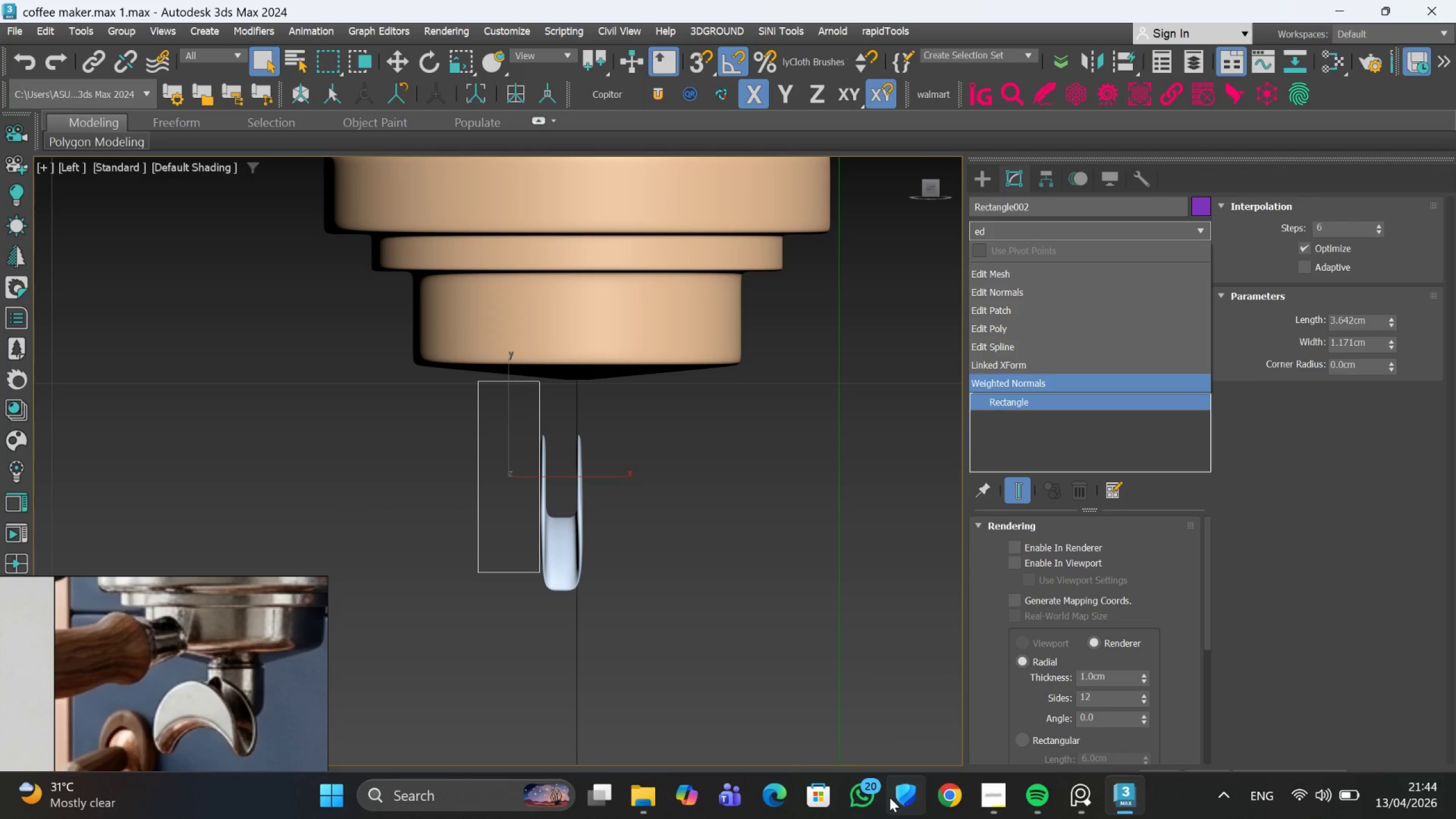 
left_click([962, 710])